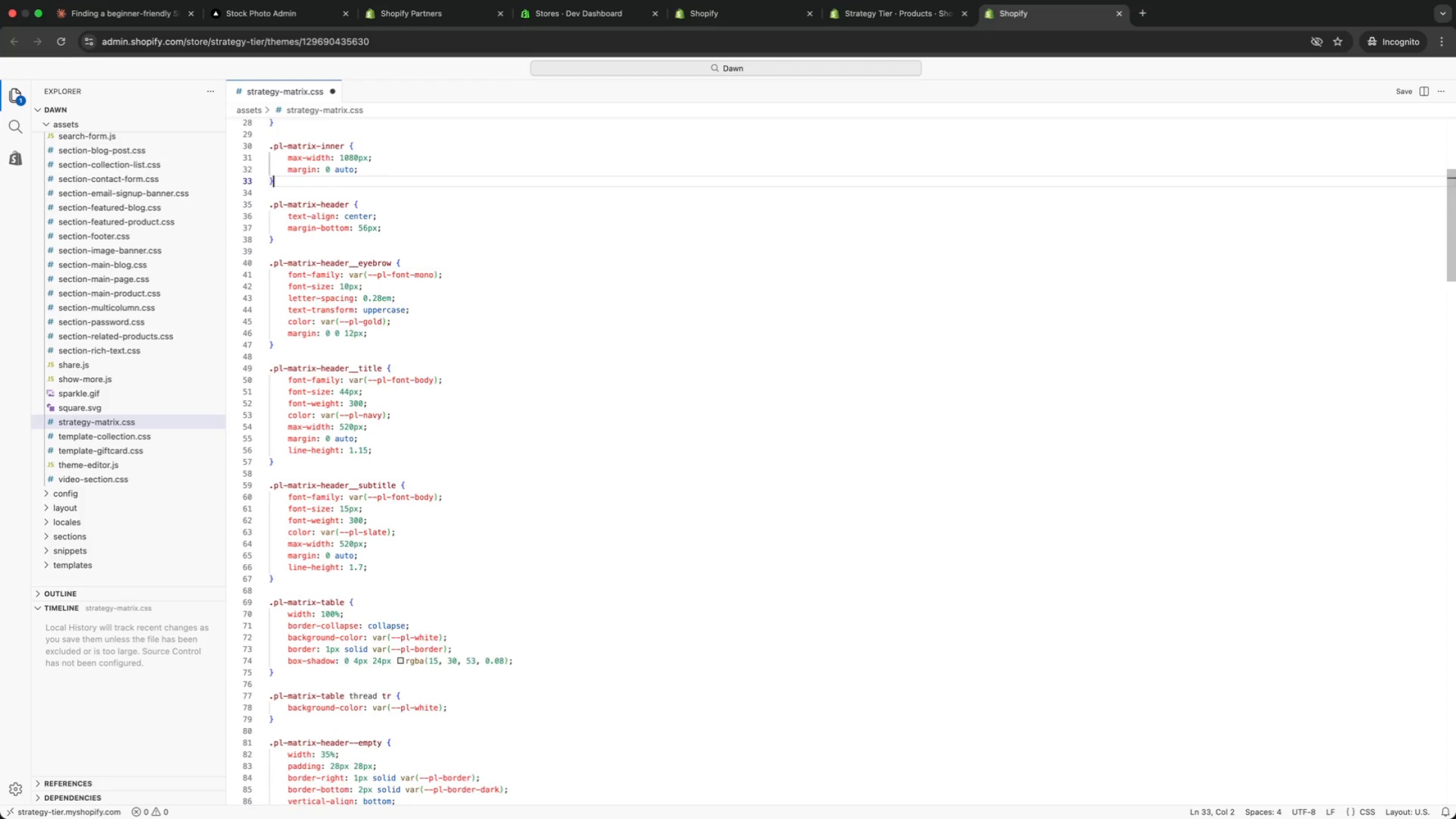 
key(ArrowUp)
 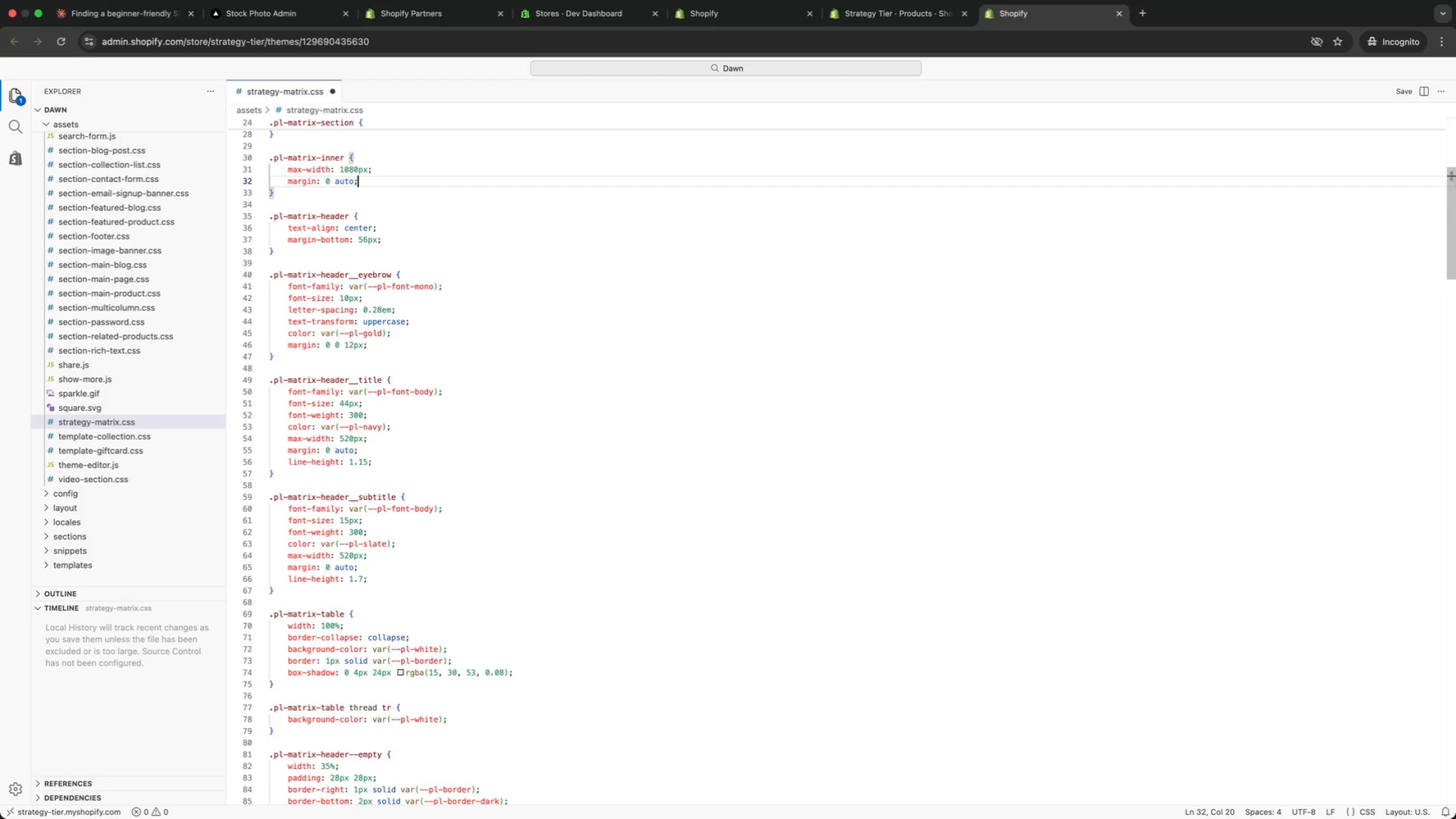 
key(ArrowUp)
 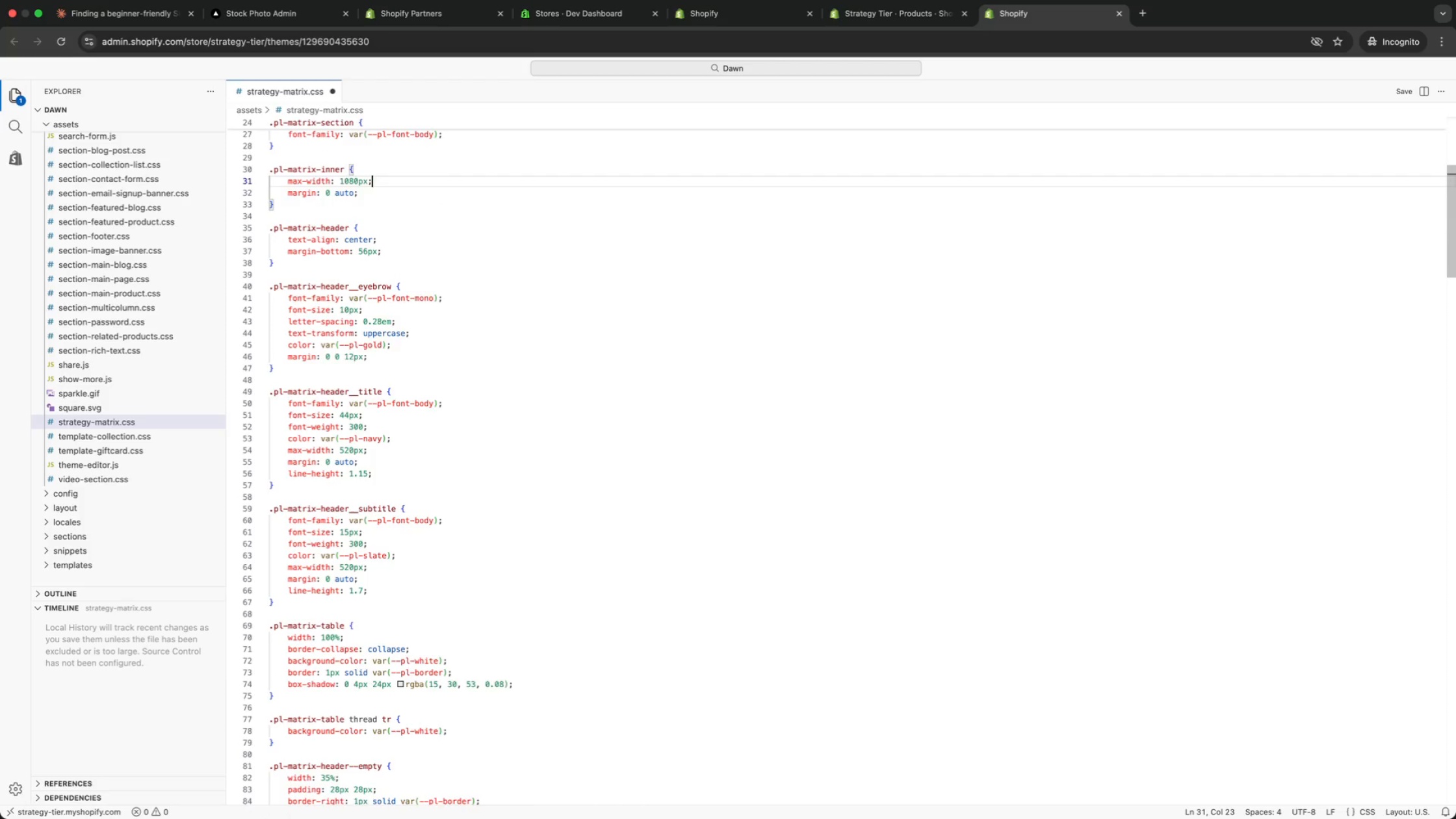 
key(ArrowUp)
 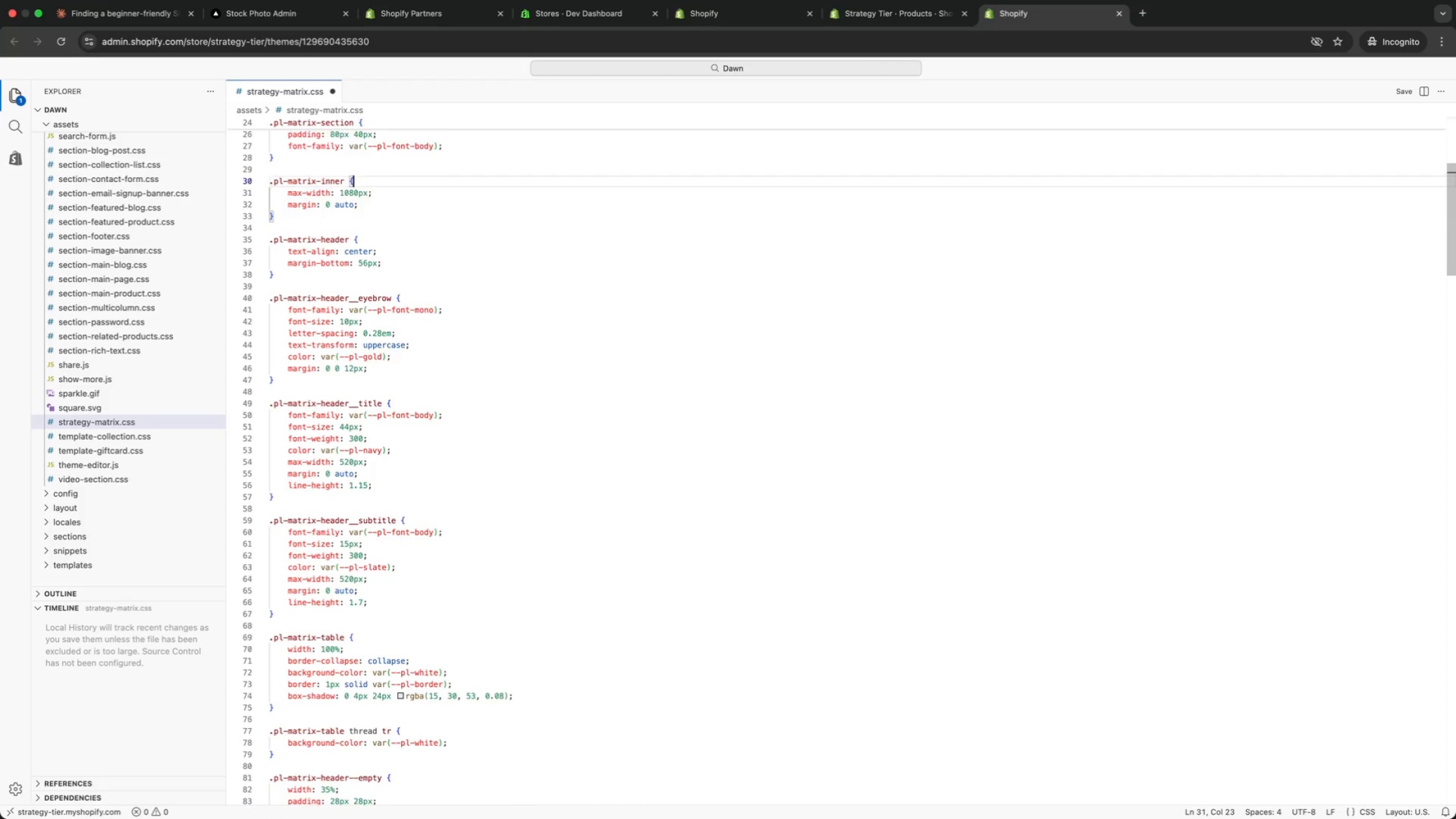 
key(ArrowUp)
 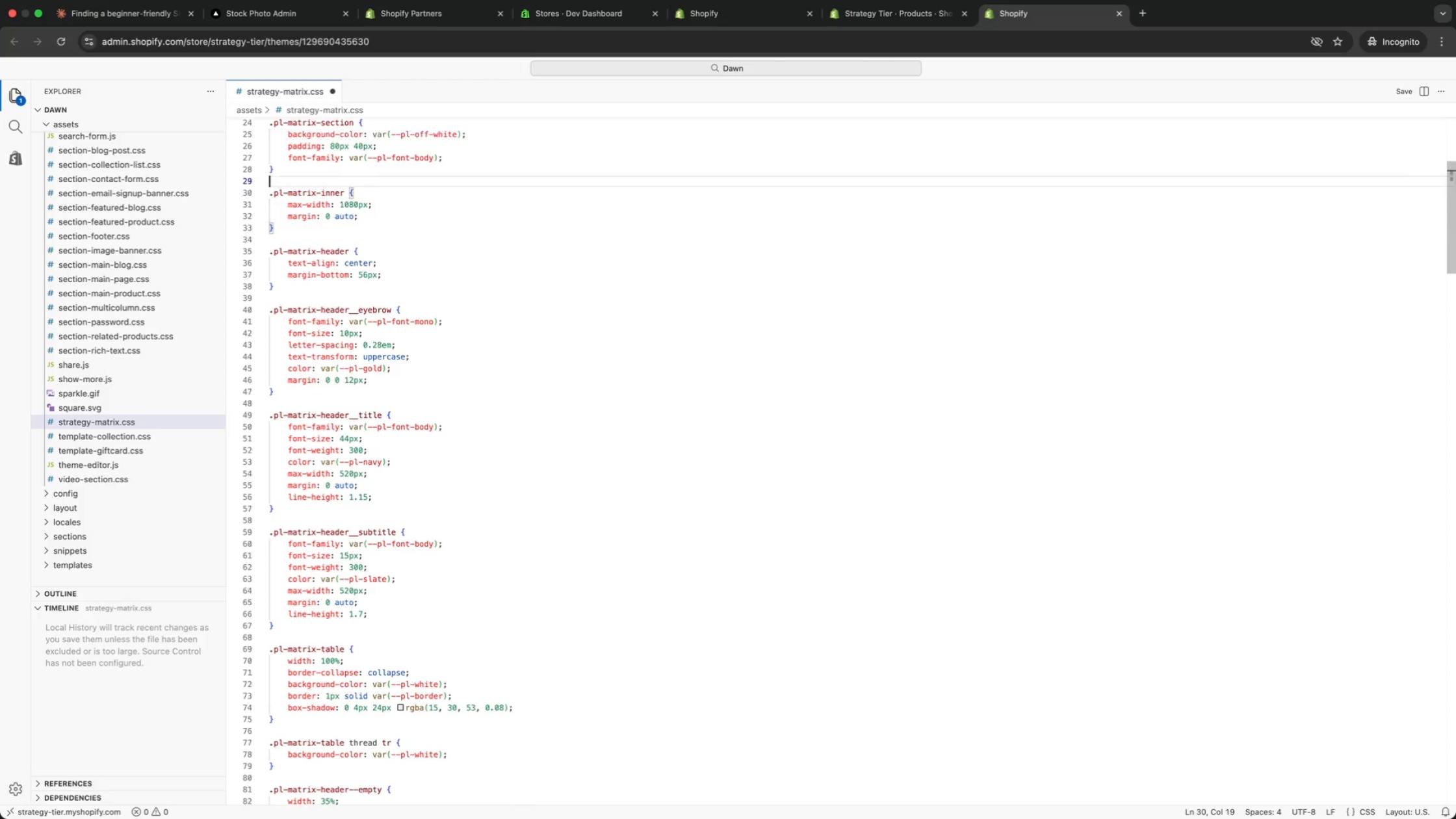 
key(ArrowUp)
 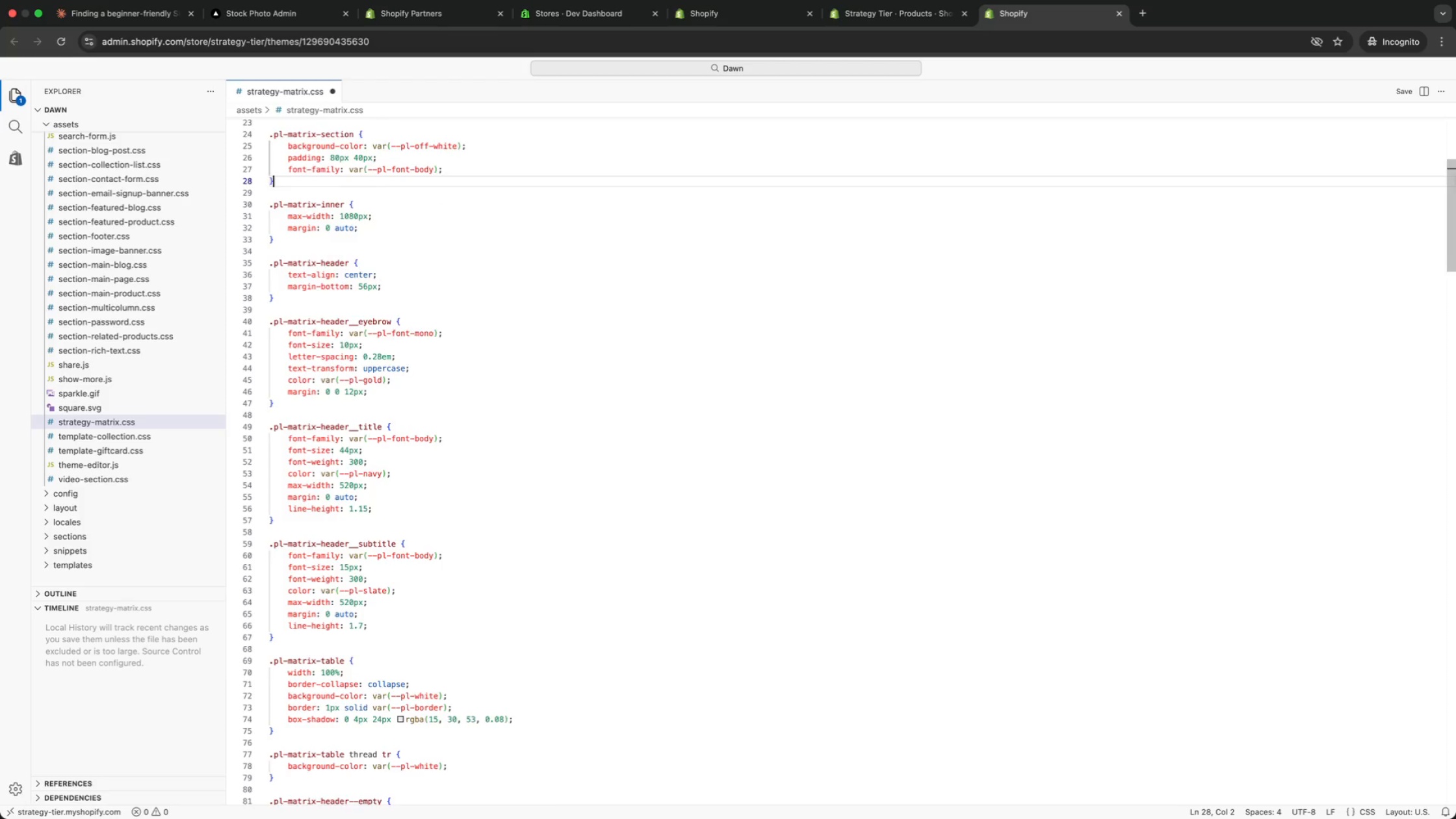 
key(ArrowUp)
 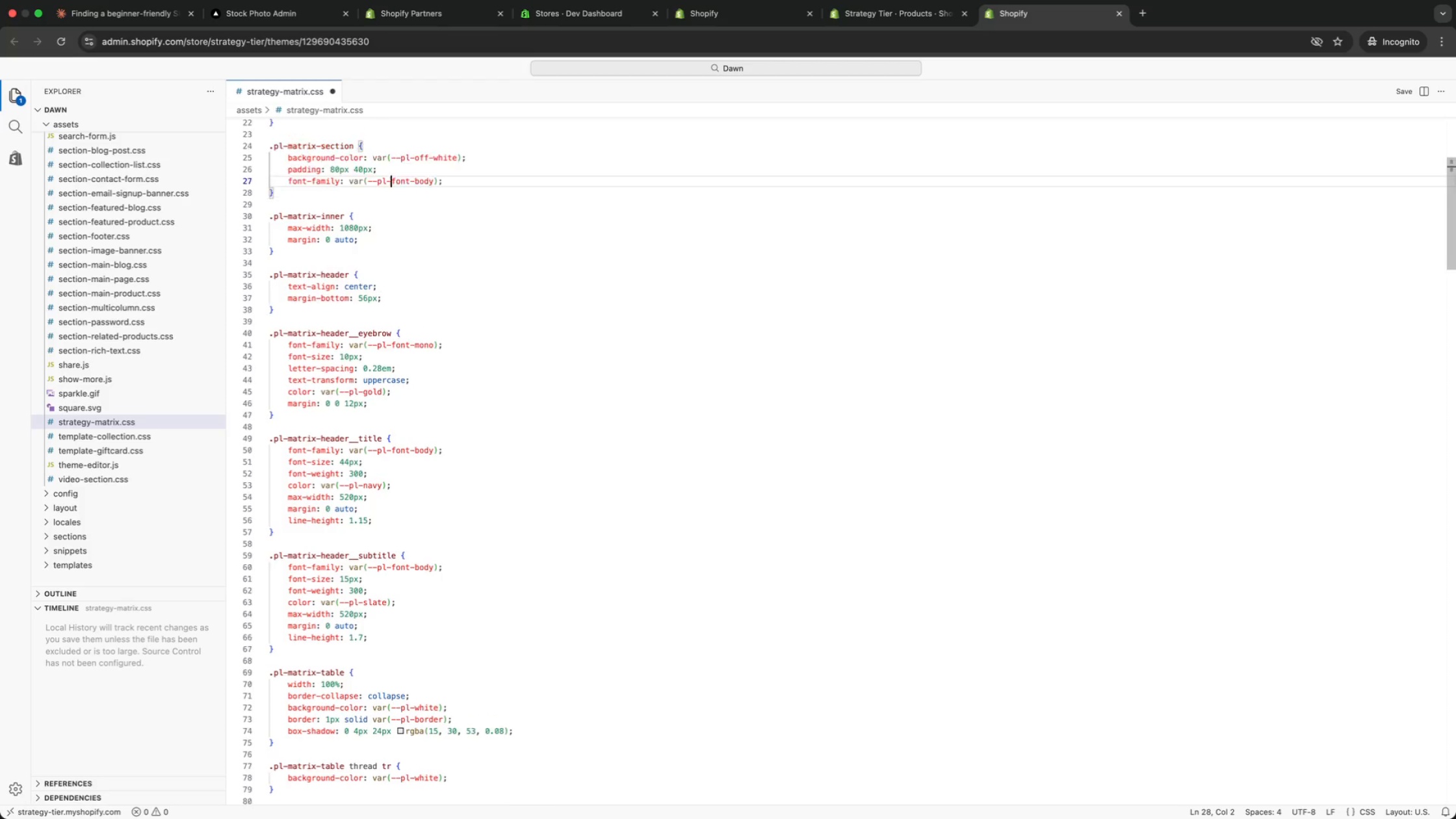 
key(ArrowUp)
 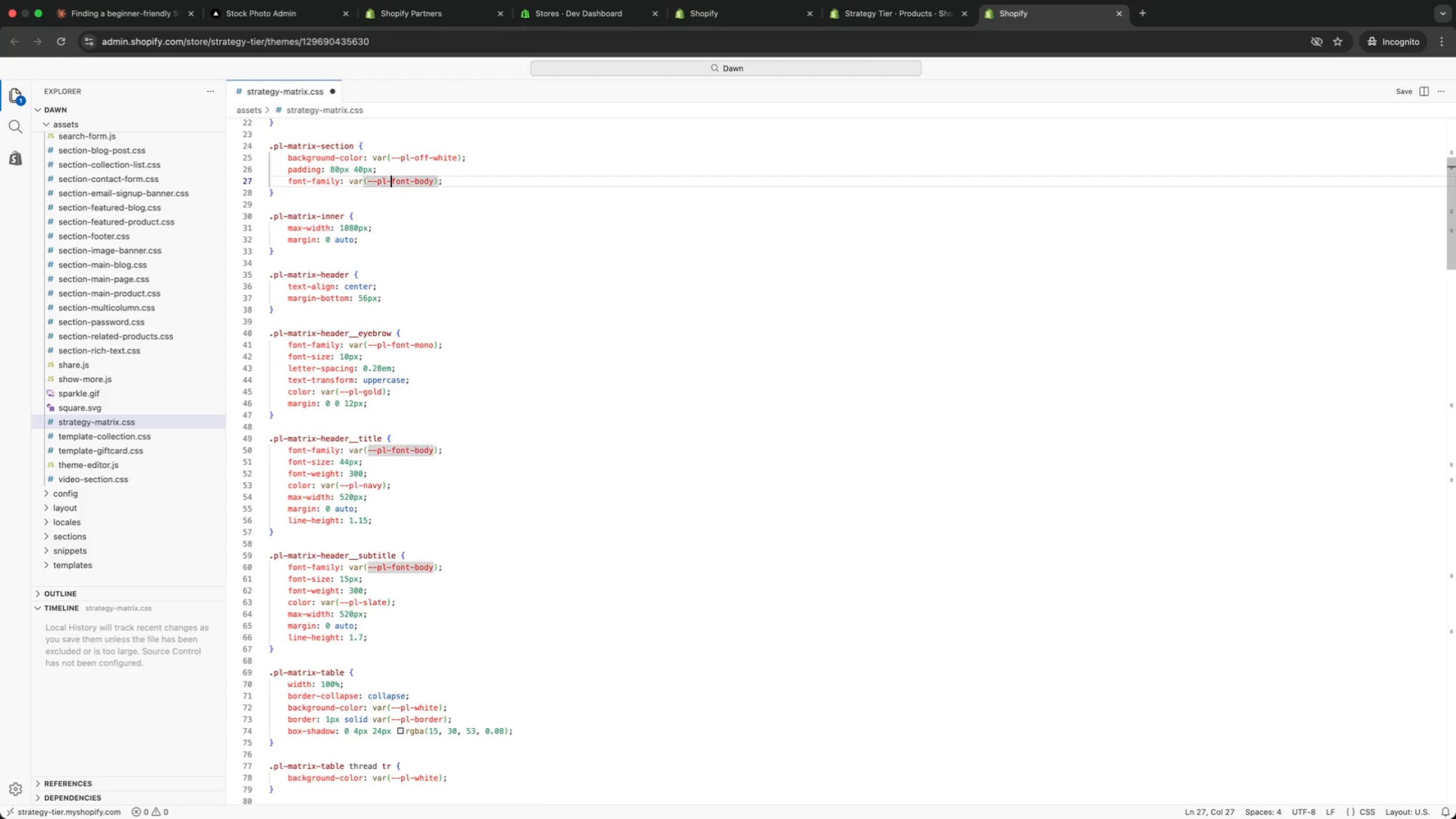 
key(ArrowUp)
 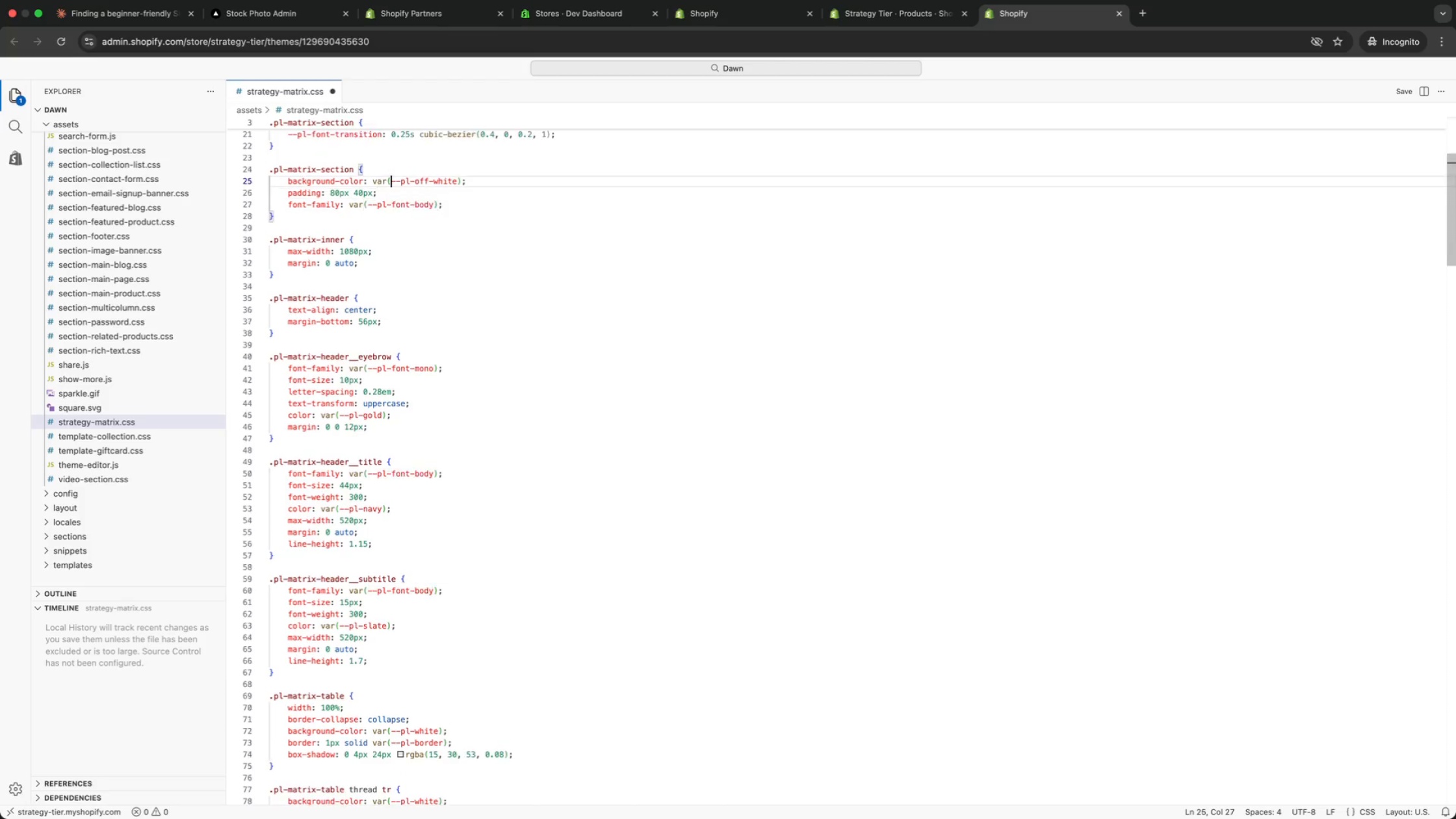 
key(ArrowUp)
 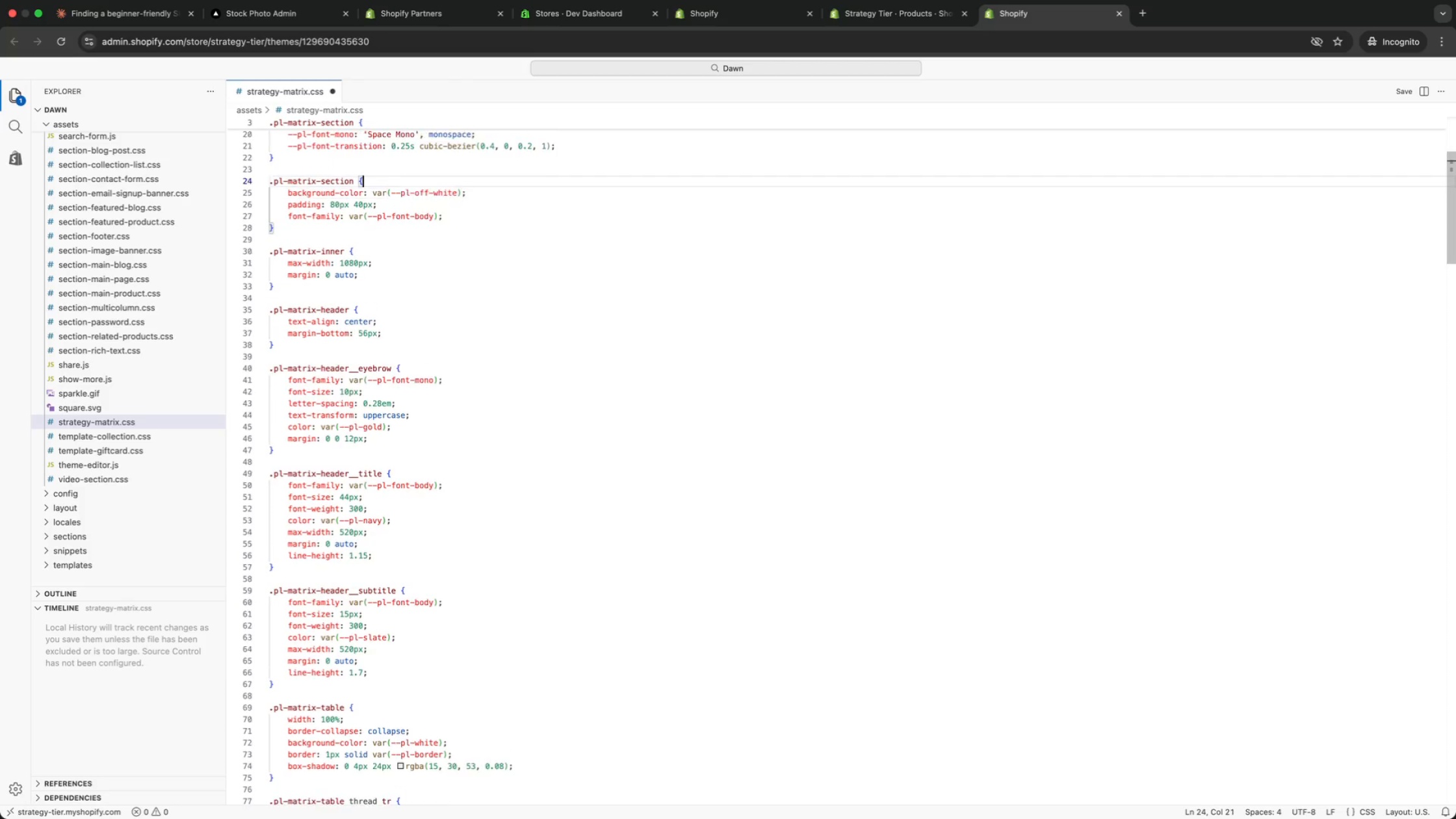 
key(ArrowUp)
 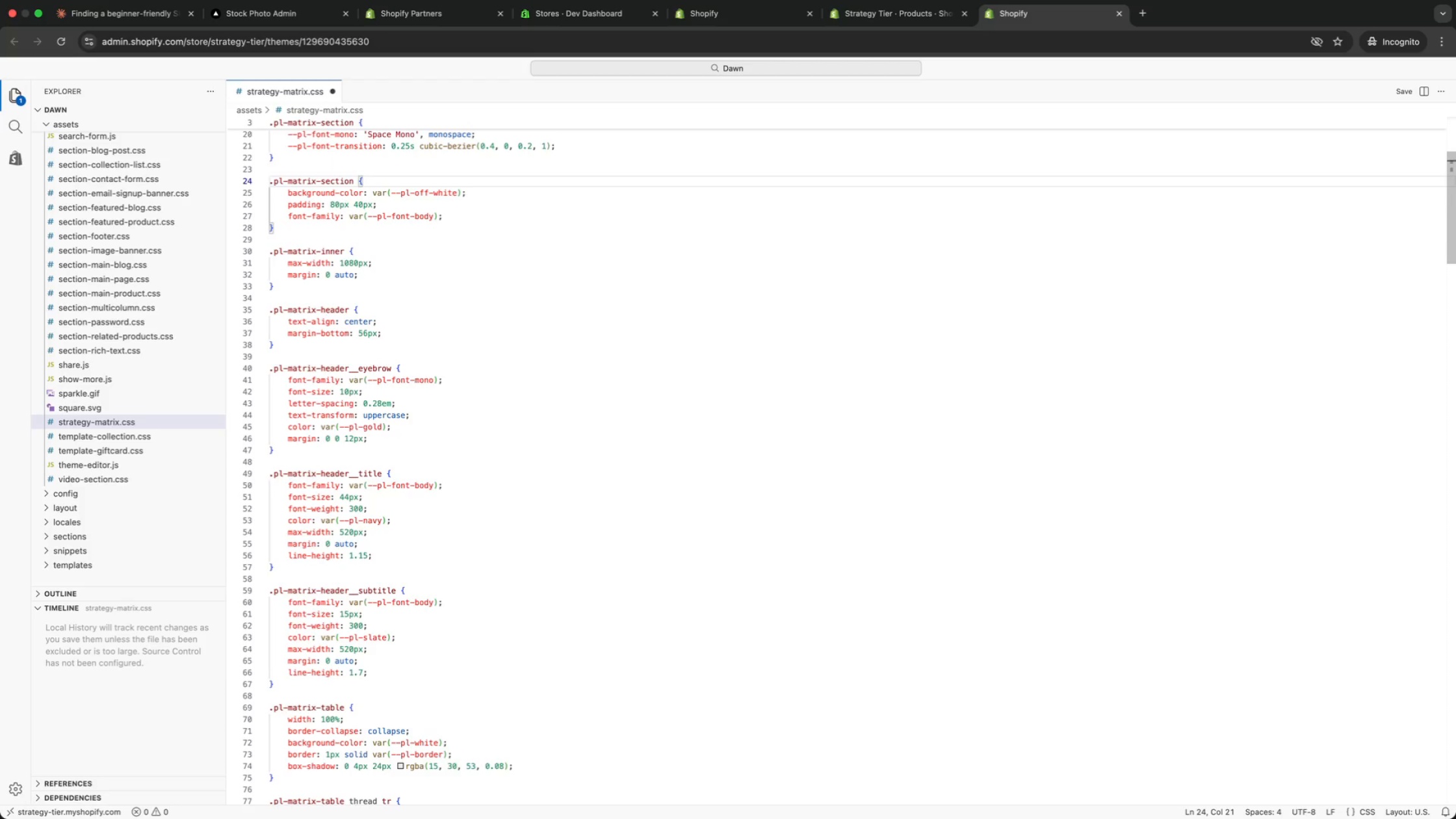 
key(ArrowDown)
 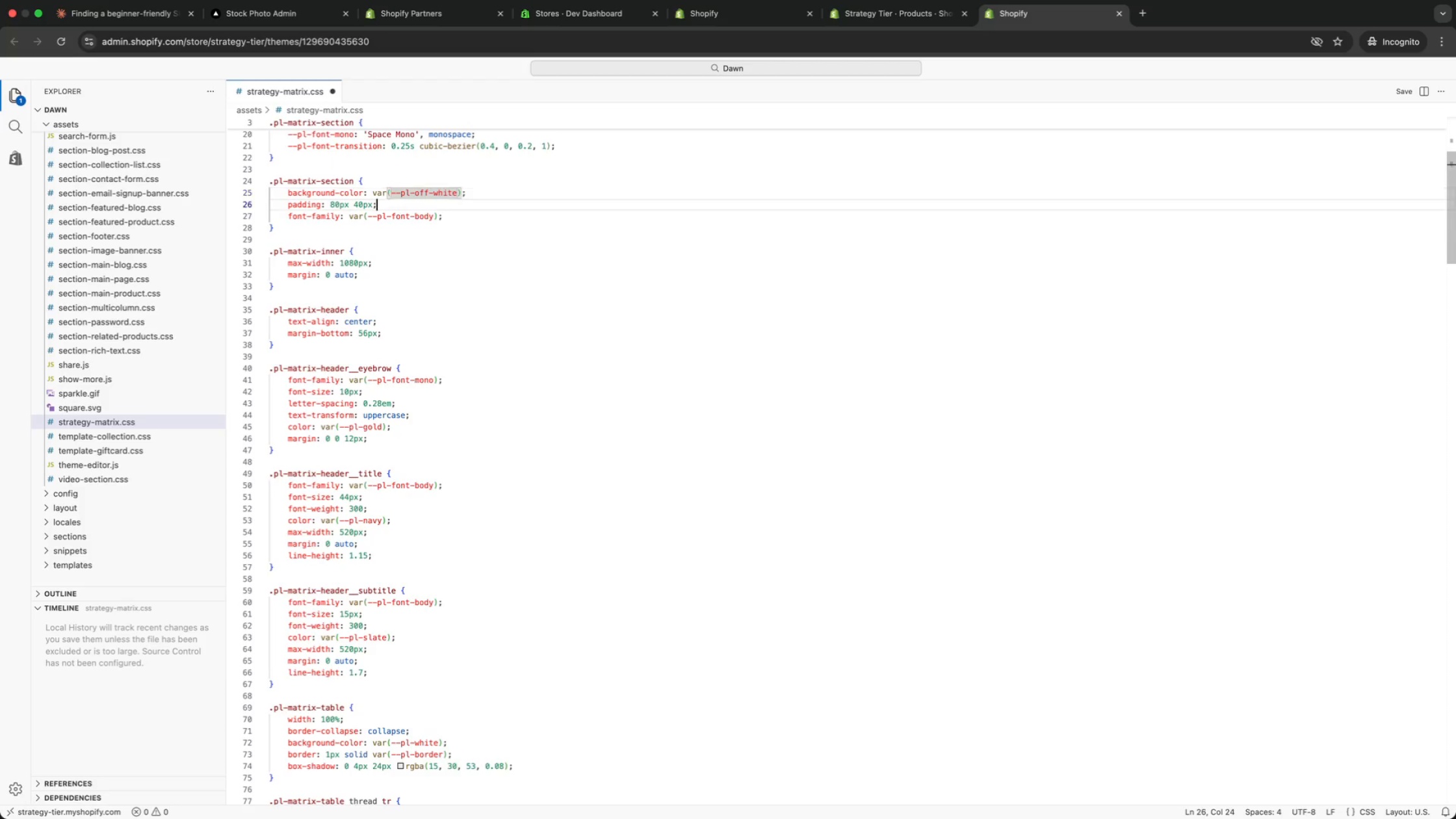 
key(ArrowDown)
 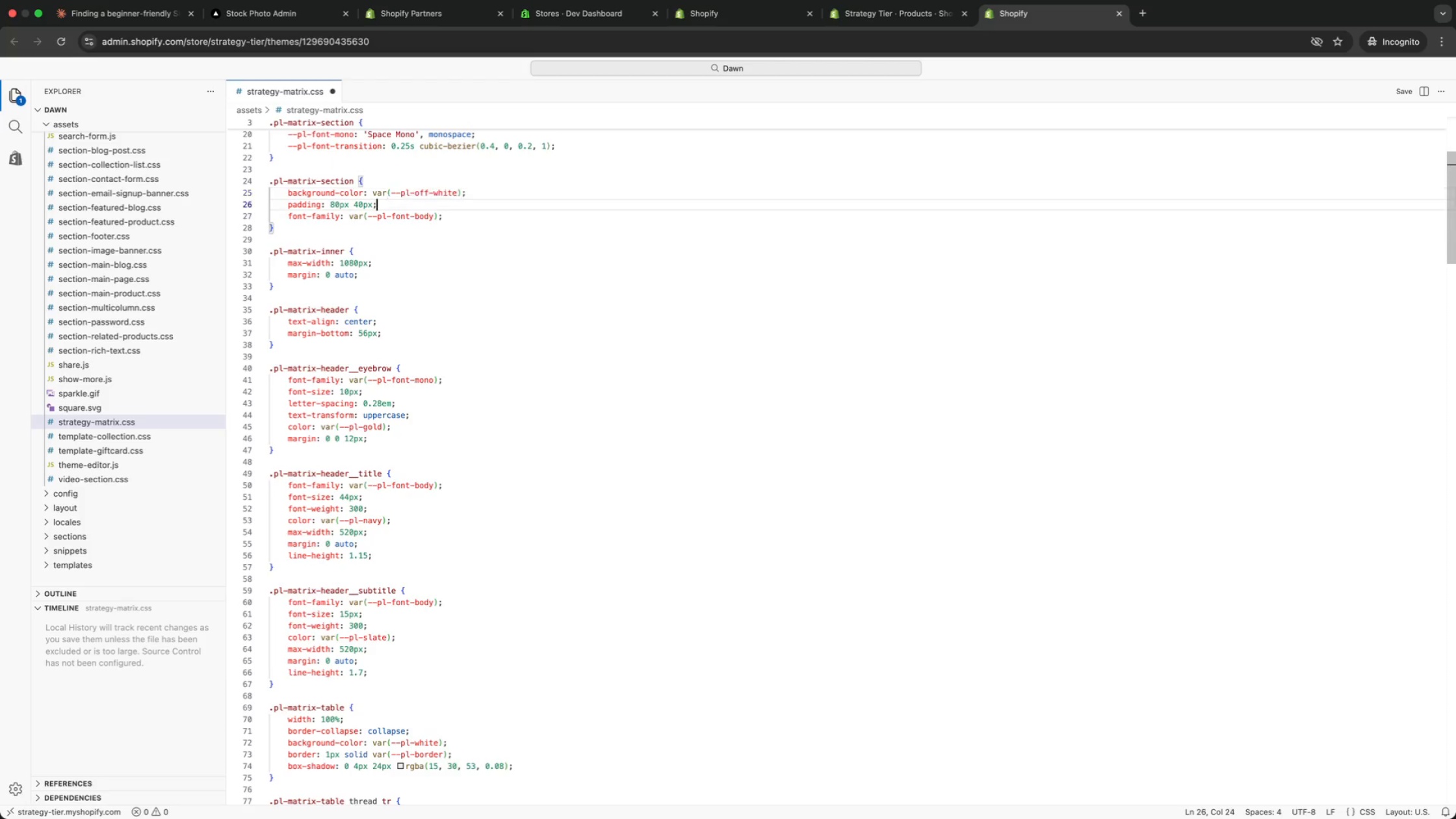 
key(ArrowDown)
 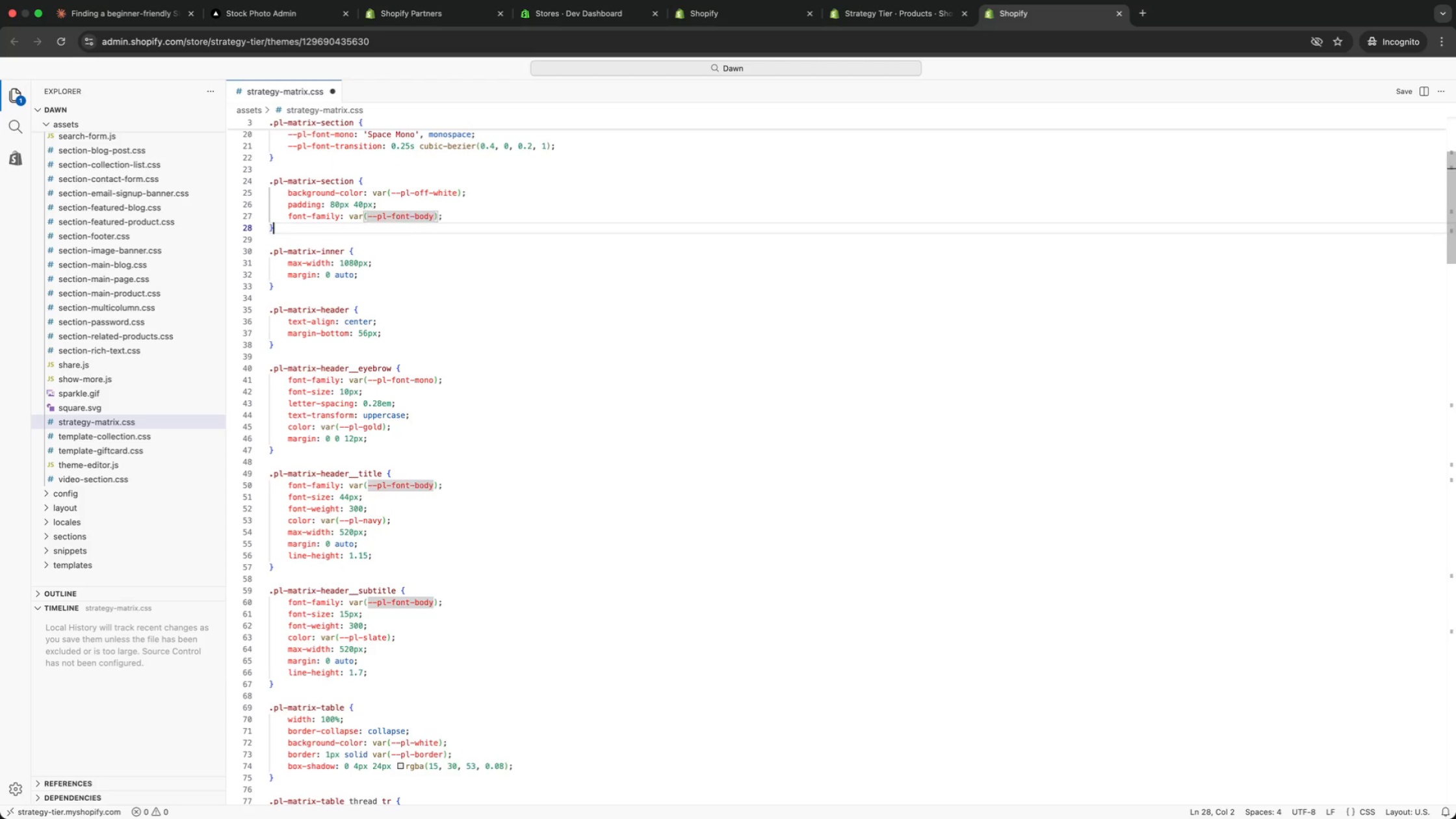 
key(ArrowDown)
 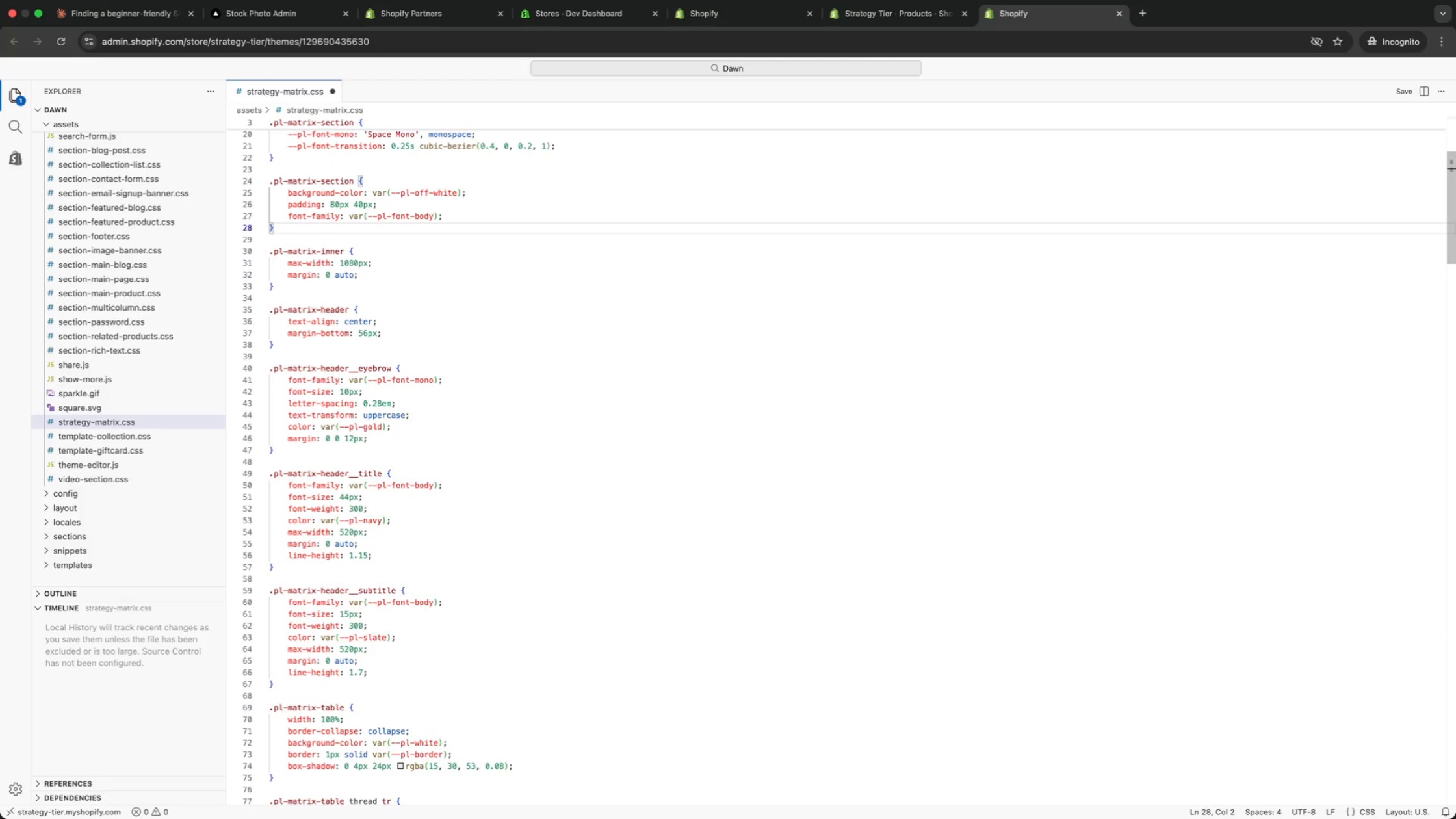 
key(Meta+Tab)